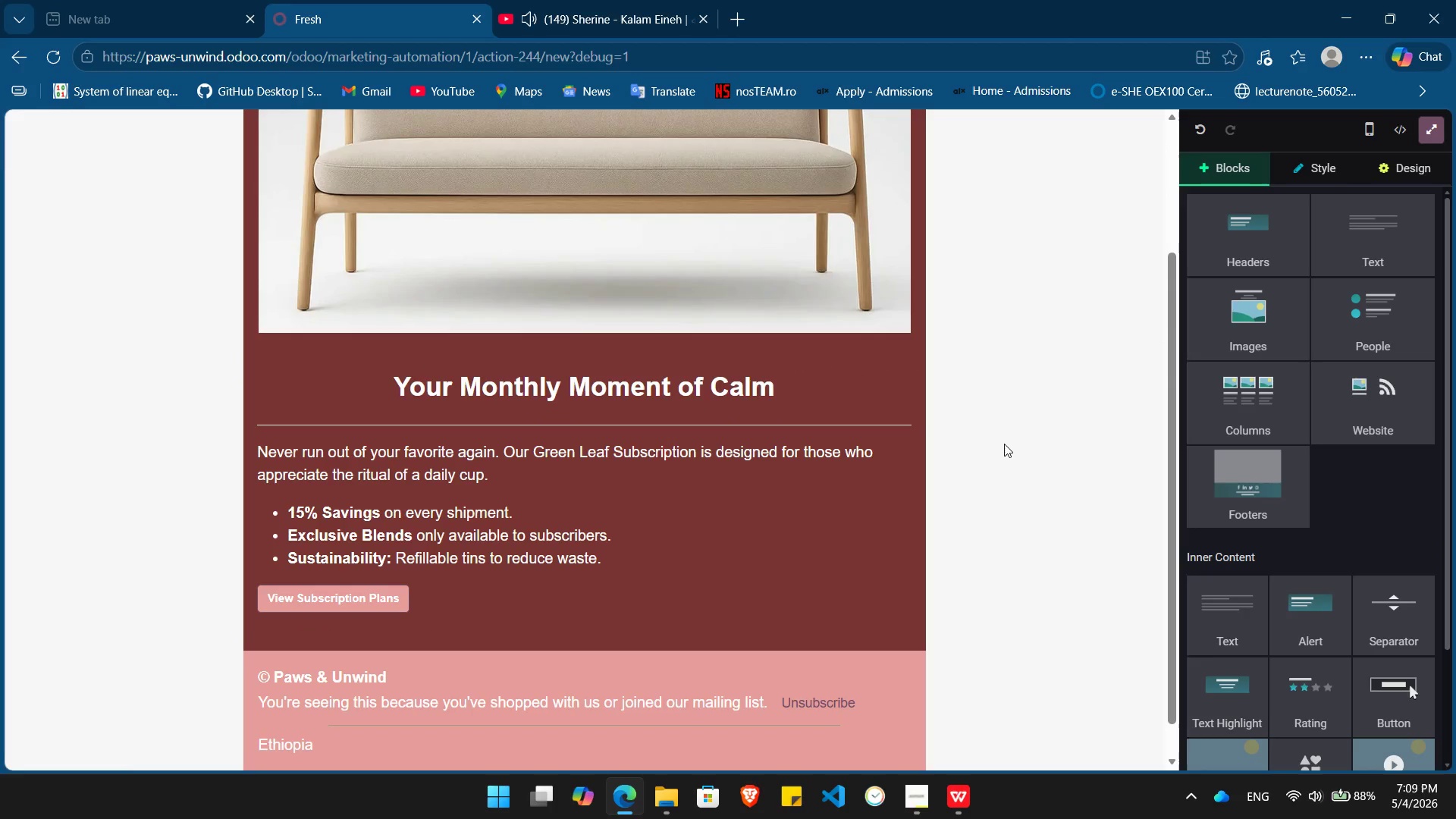 
left_click([1431, 131])
 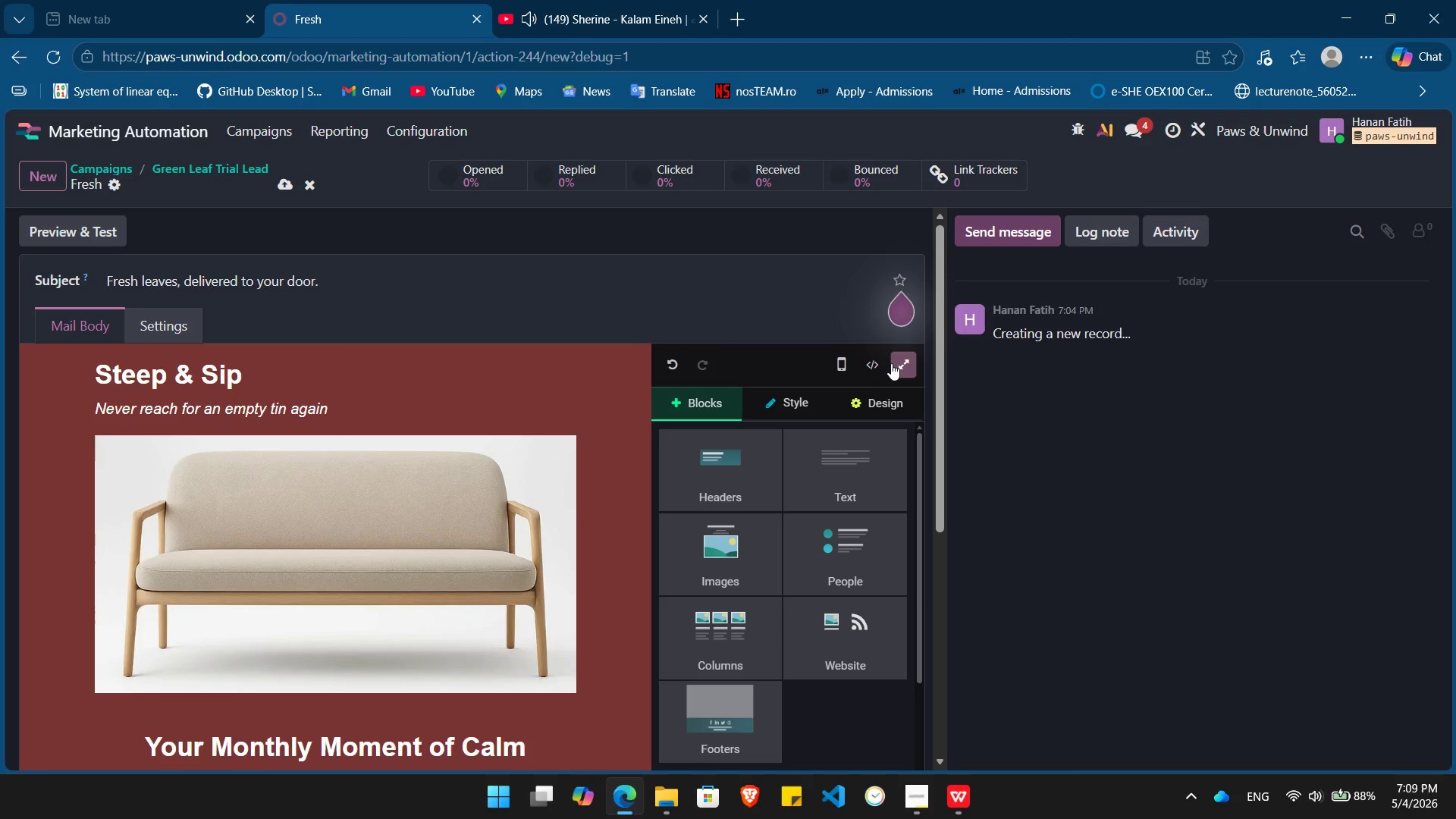 
left_click([905, 363])
 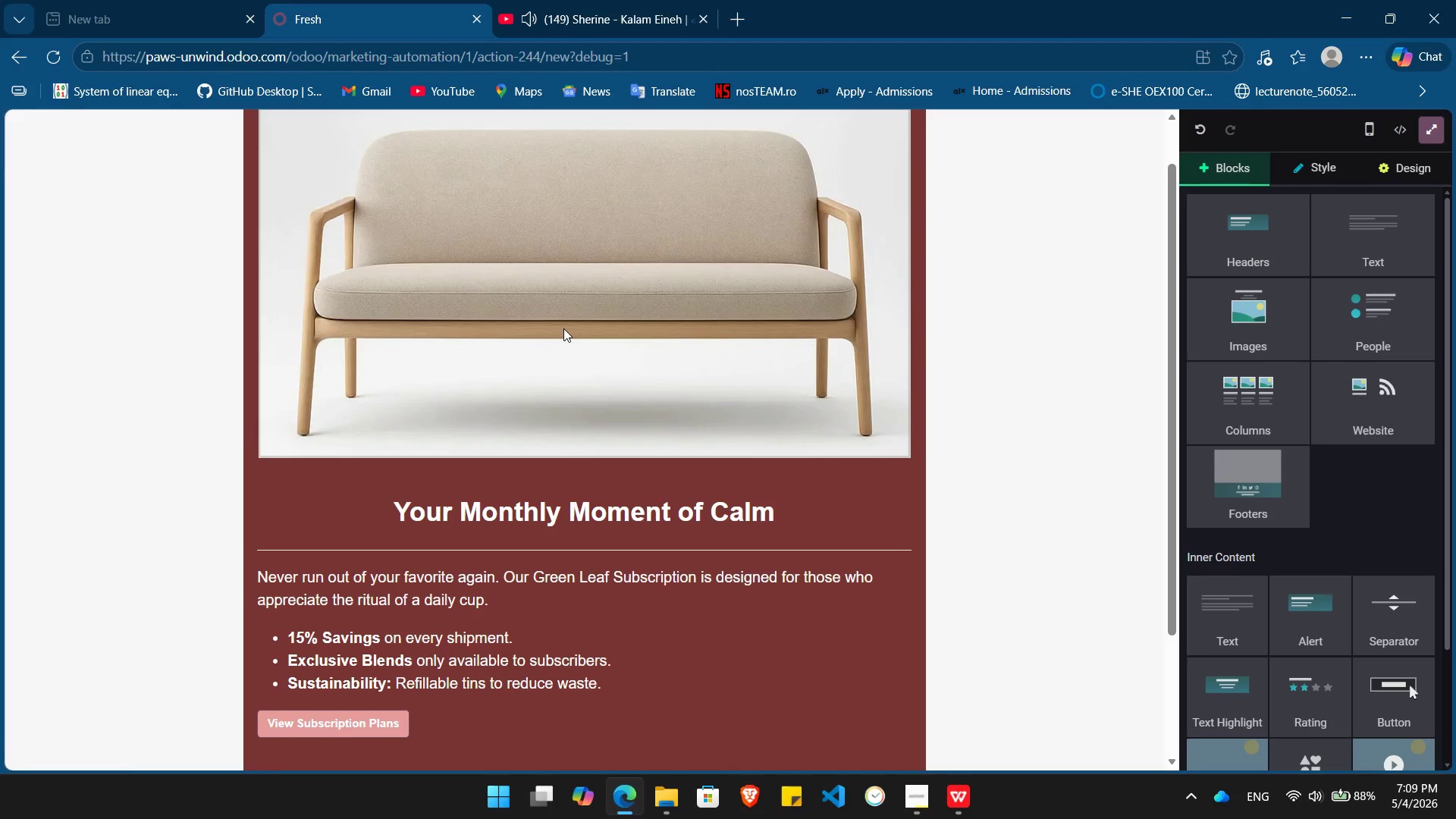 
double_click([563, 328])
 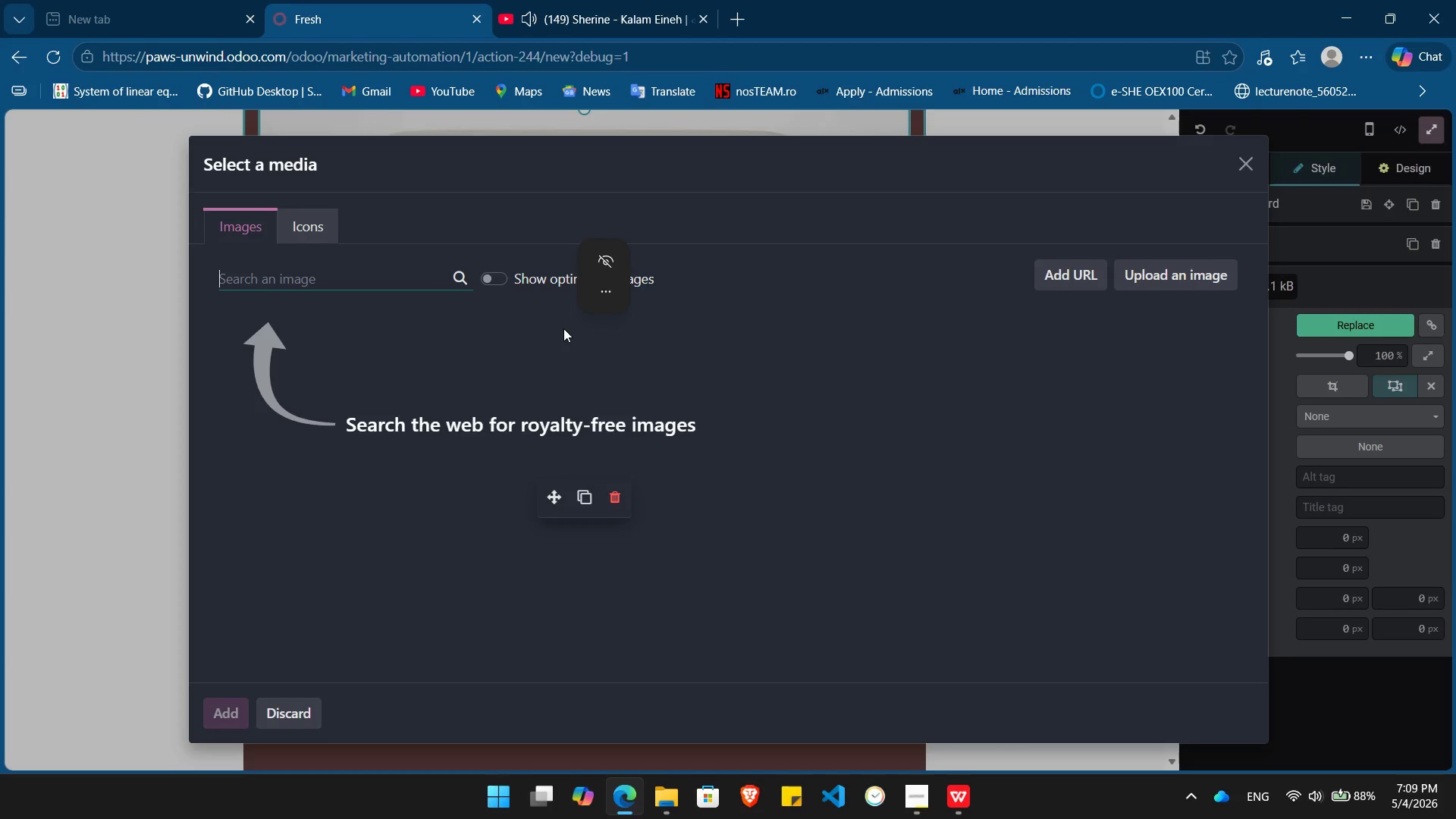 
wait(9.58)
 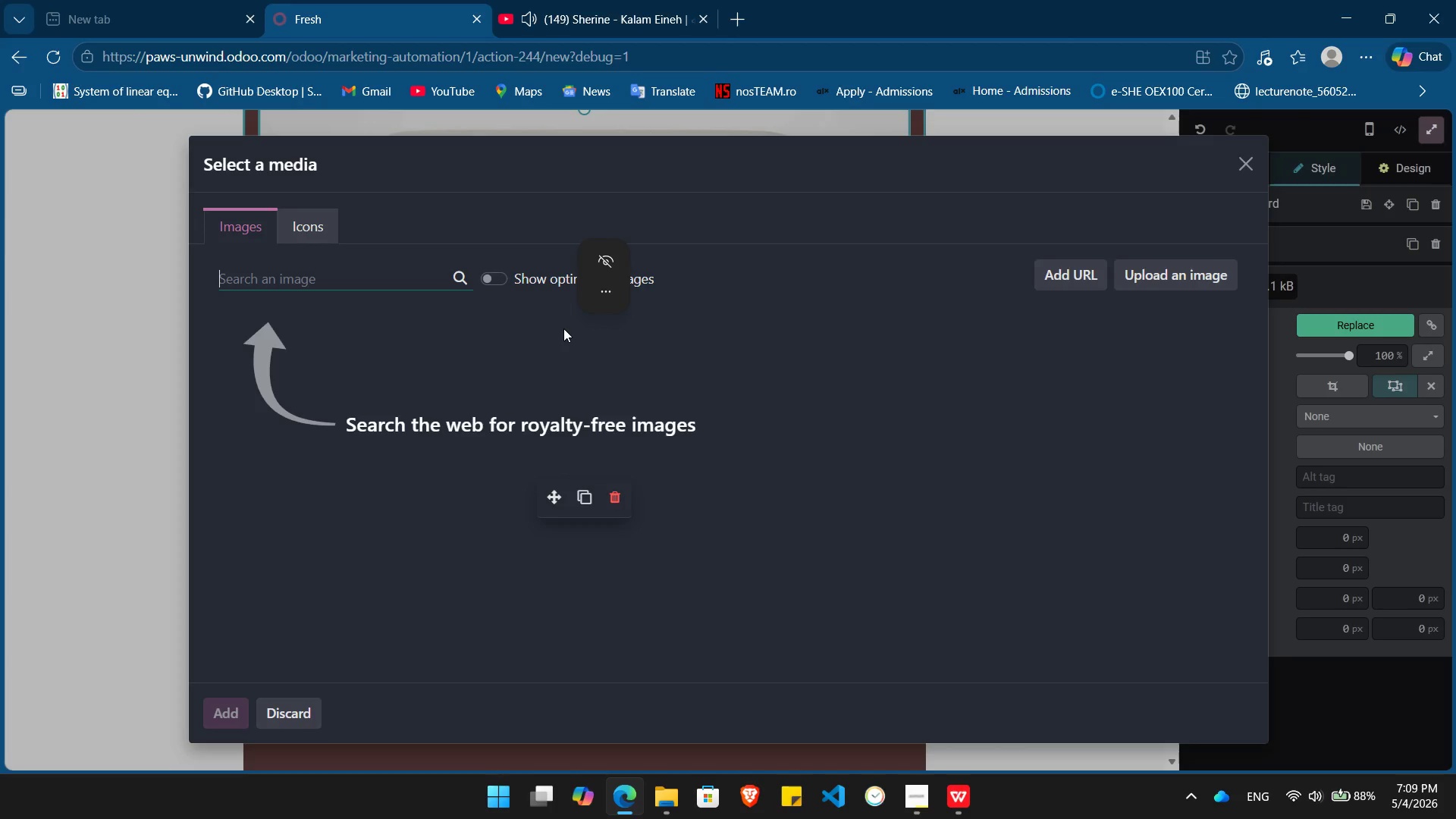 
type(prem)
 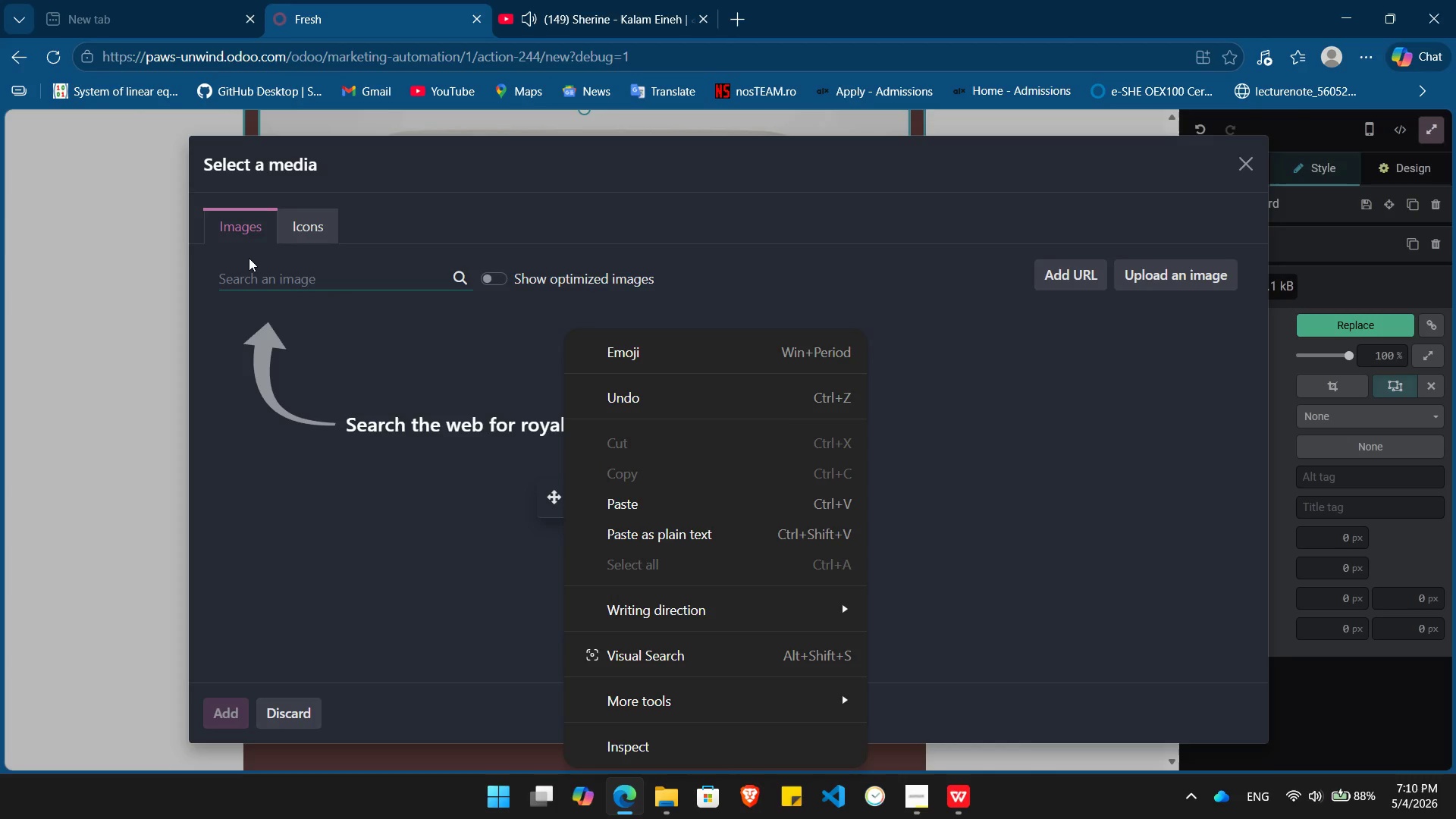 
left_click([277, 286])
 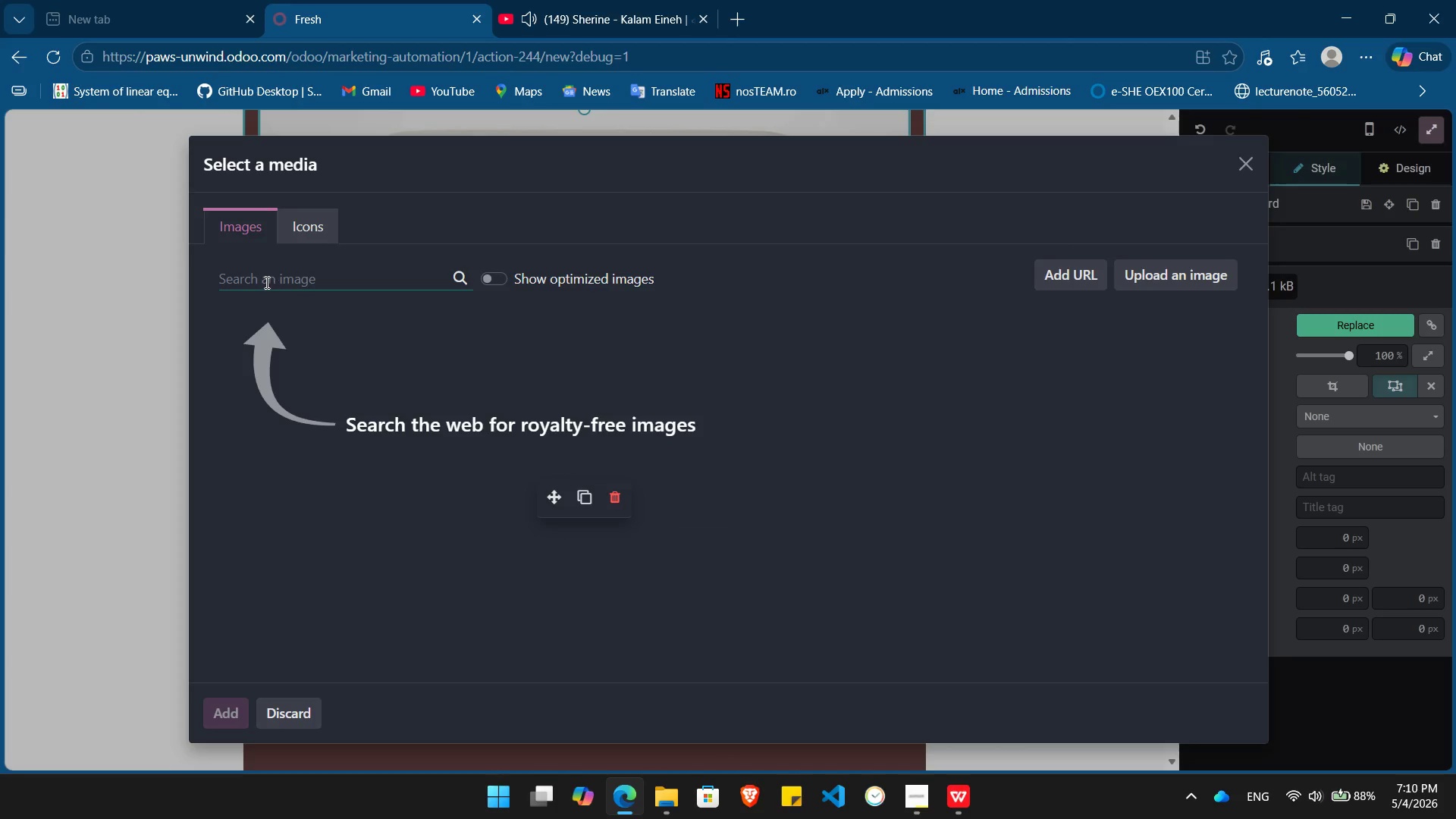 
left_click([265, 282])
 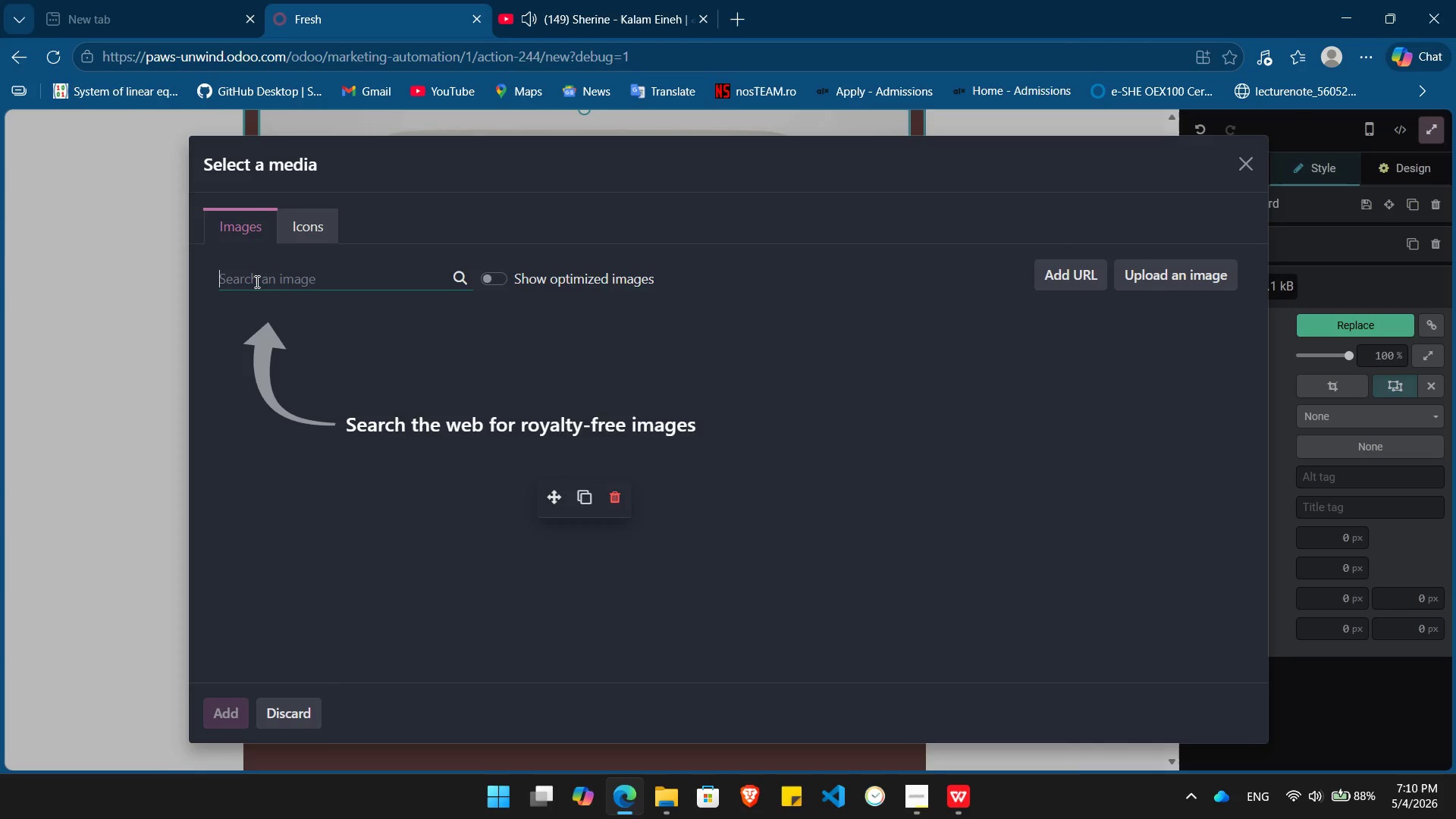 
left_click([253, 281])
 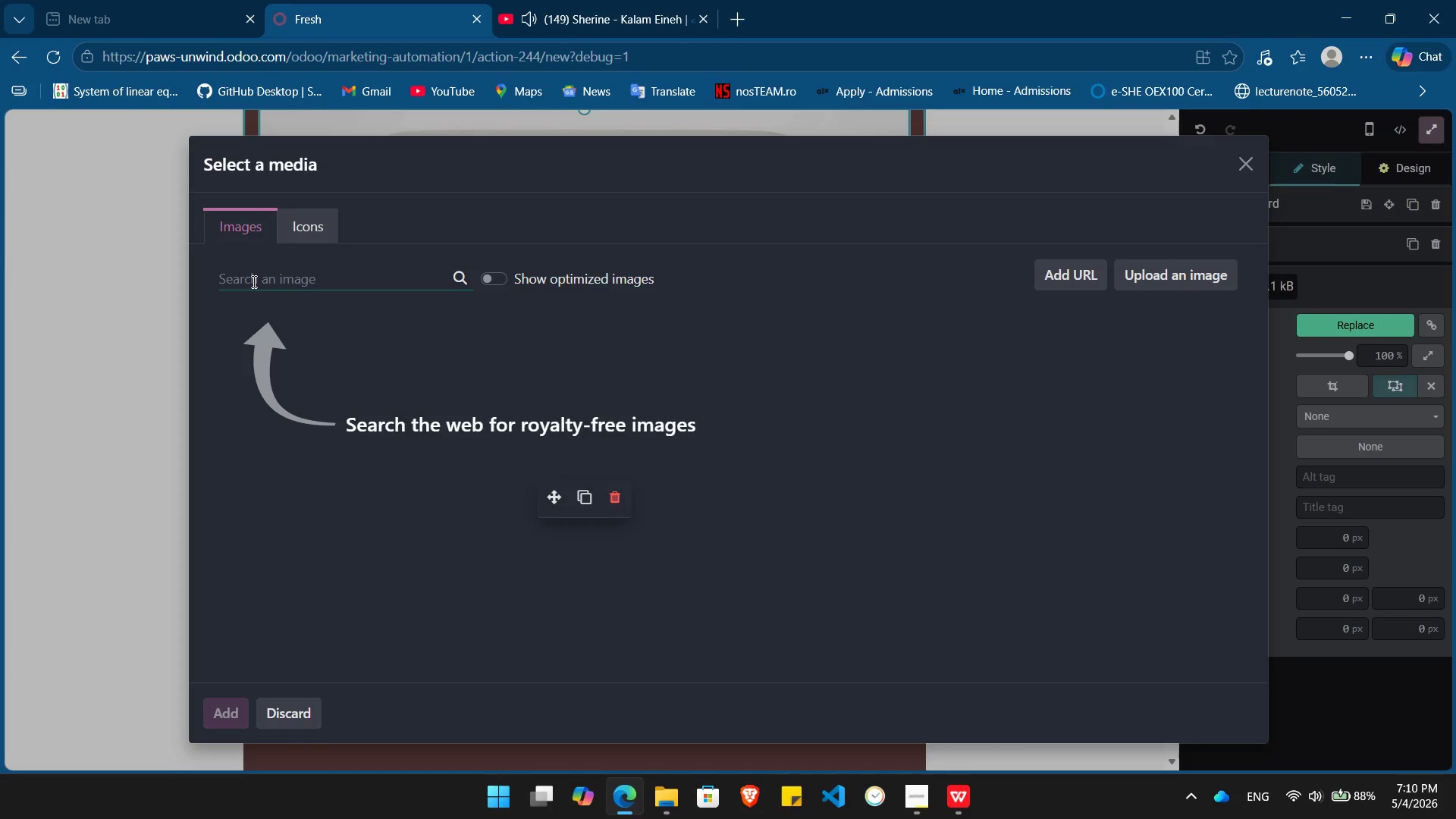 
type(premium packaging)
 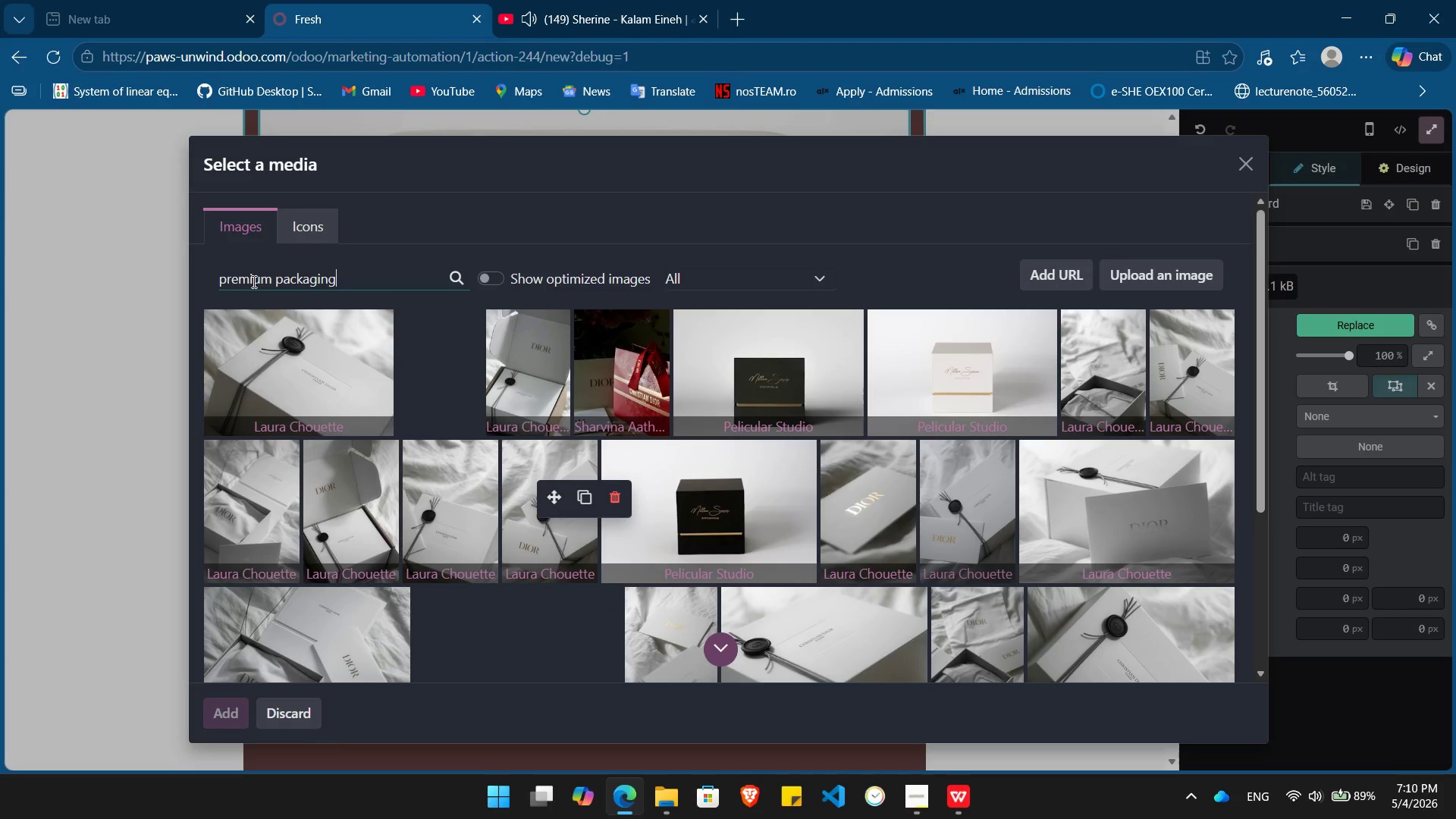 
wait(22.56)
 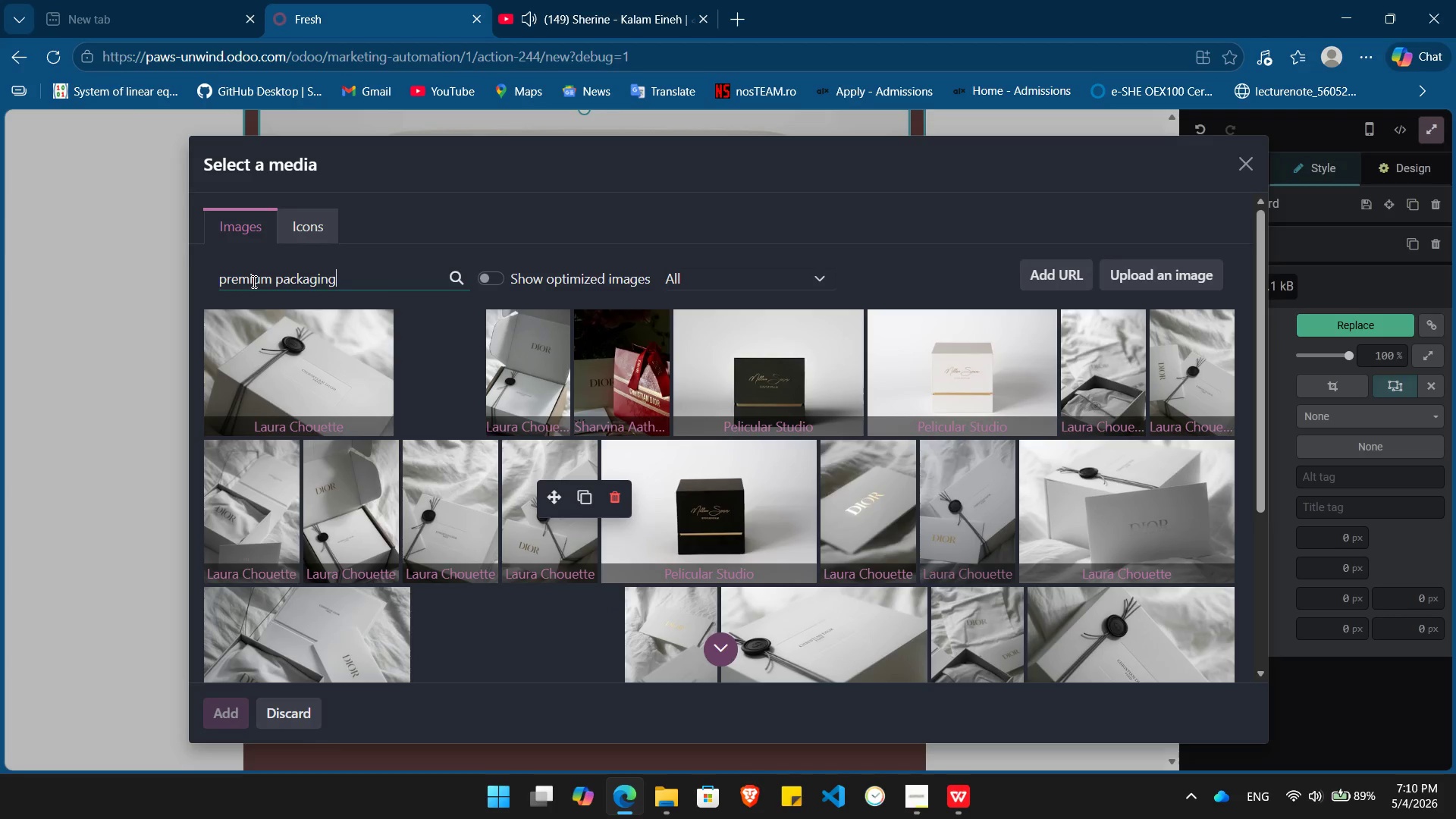 
left_click([764, 501])
 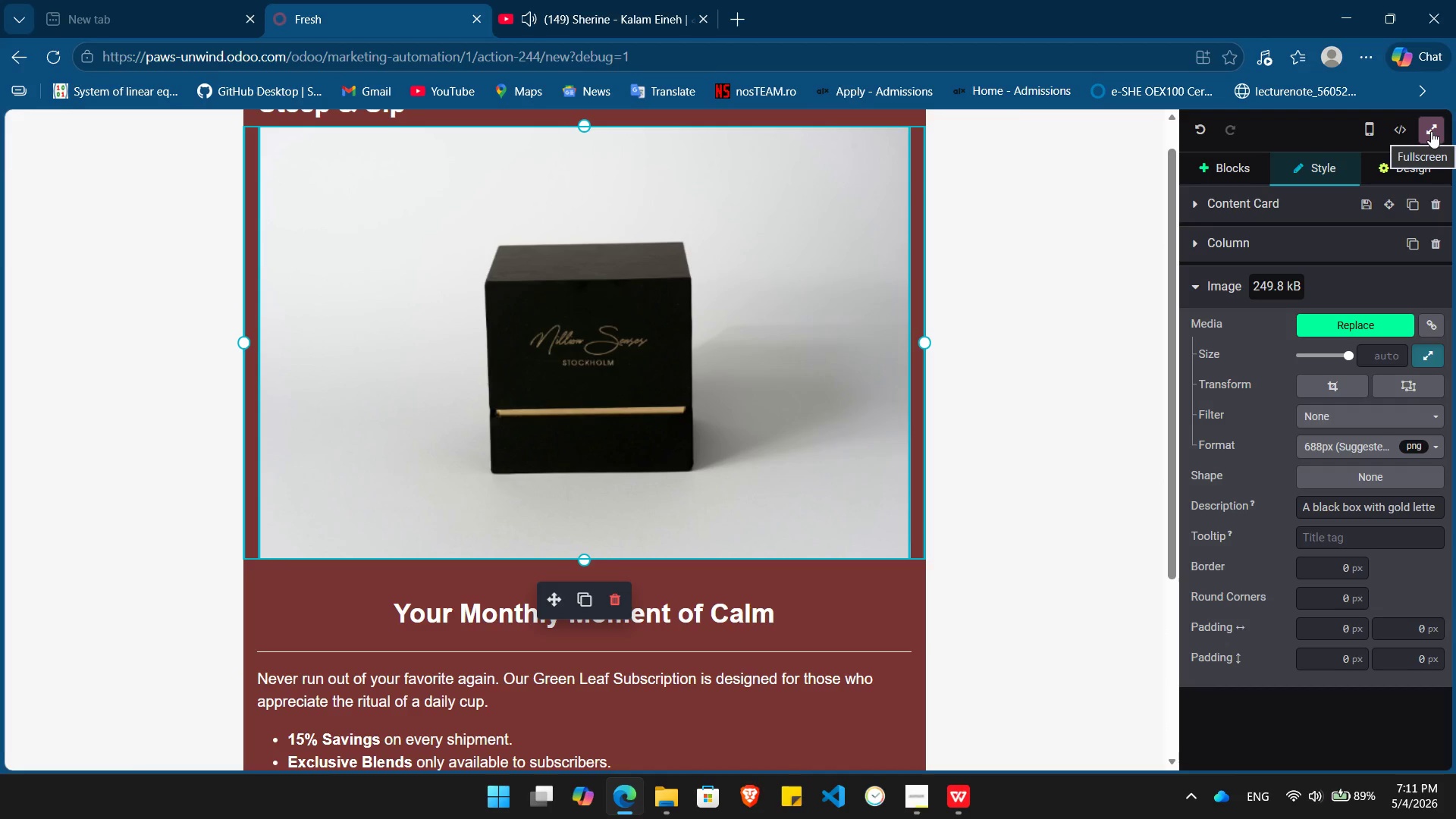 
wait(35.14)
 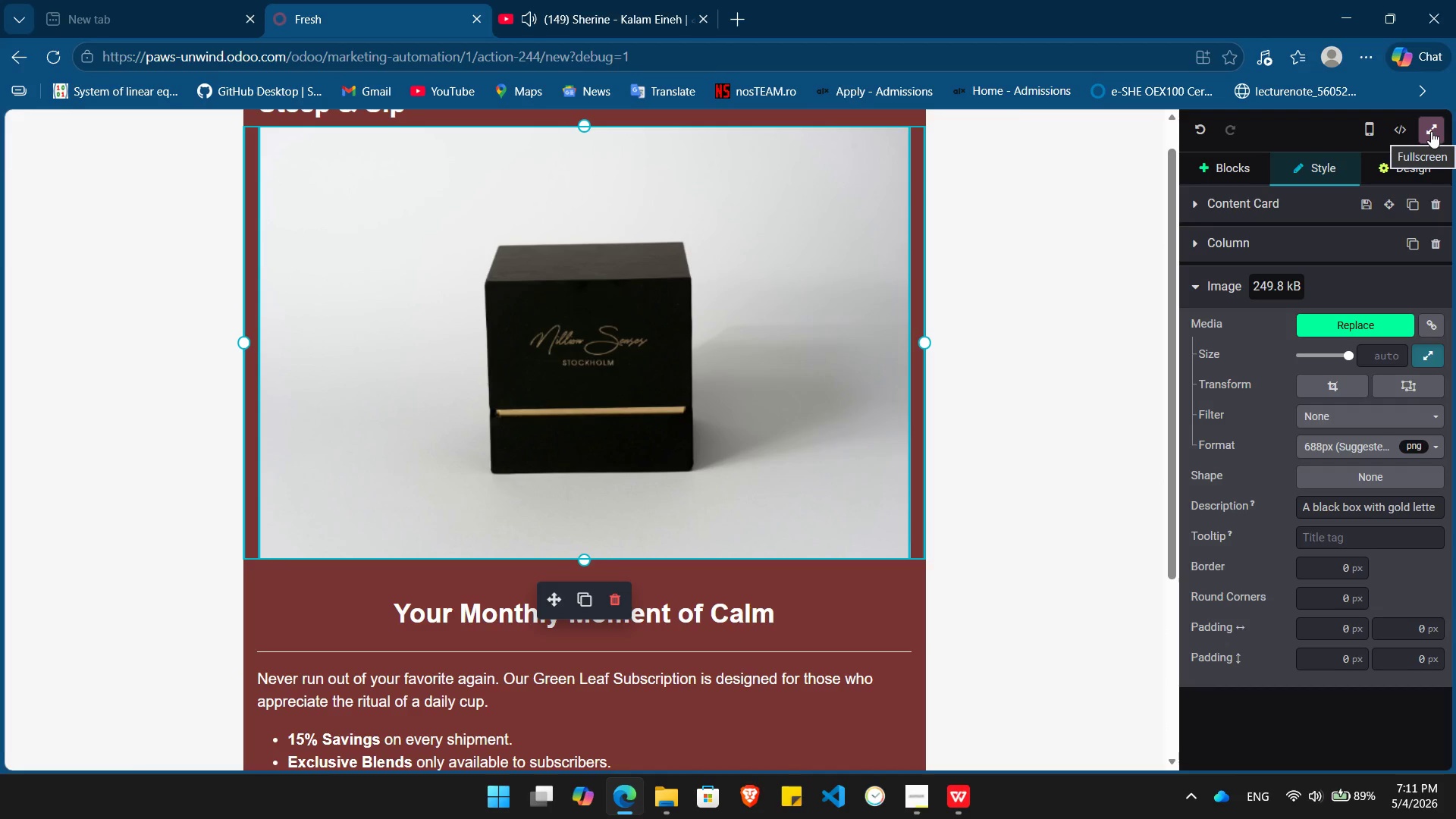 
double_click([827, 314])
 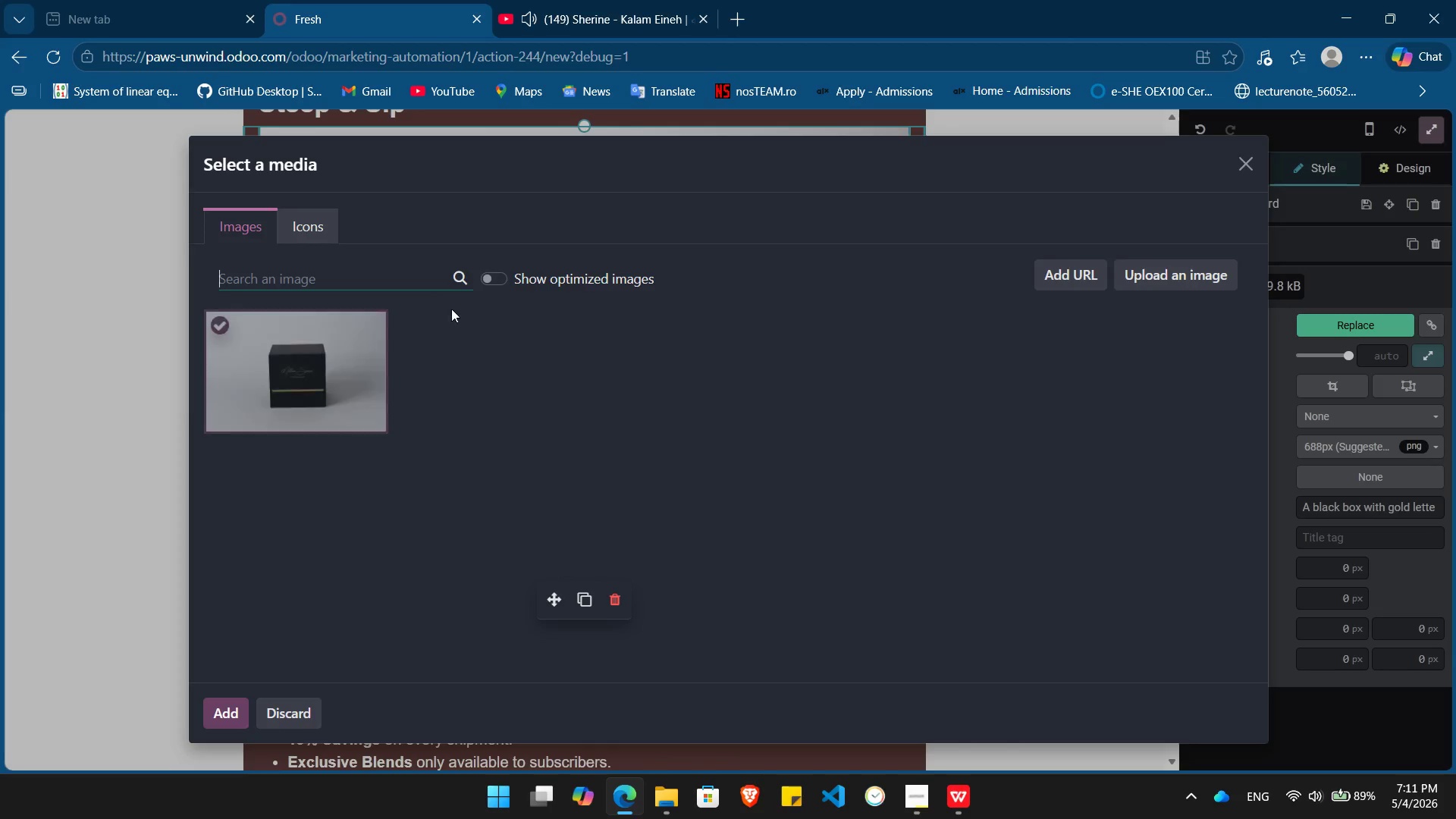 
type(premium pach)
key(Backspace)
key(Backspace)
key(Backspace)
key(Backspace)
type(tea packaging)
 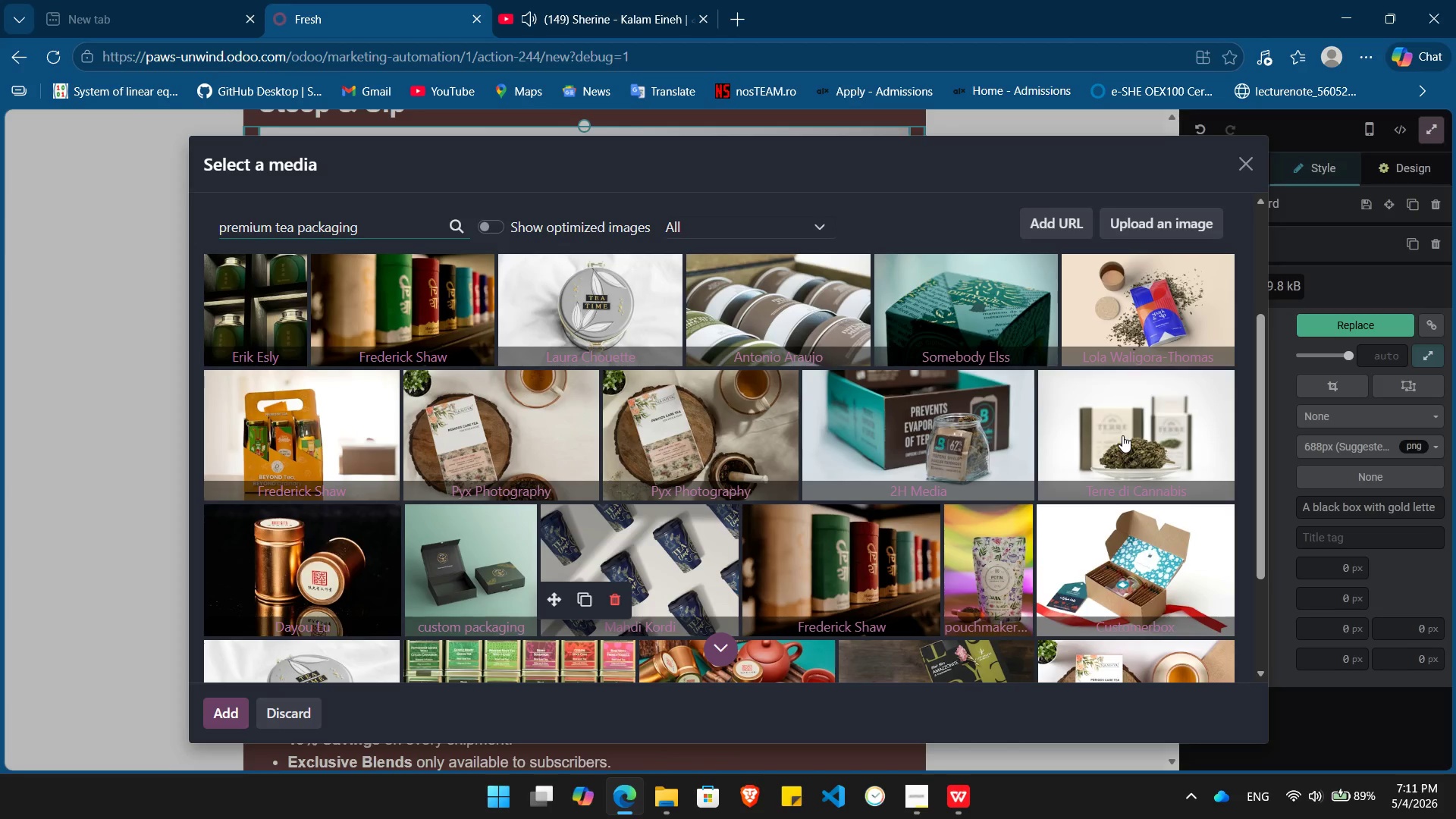 
wait(21.88)
 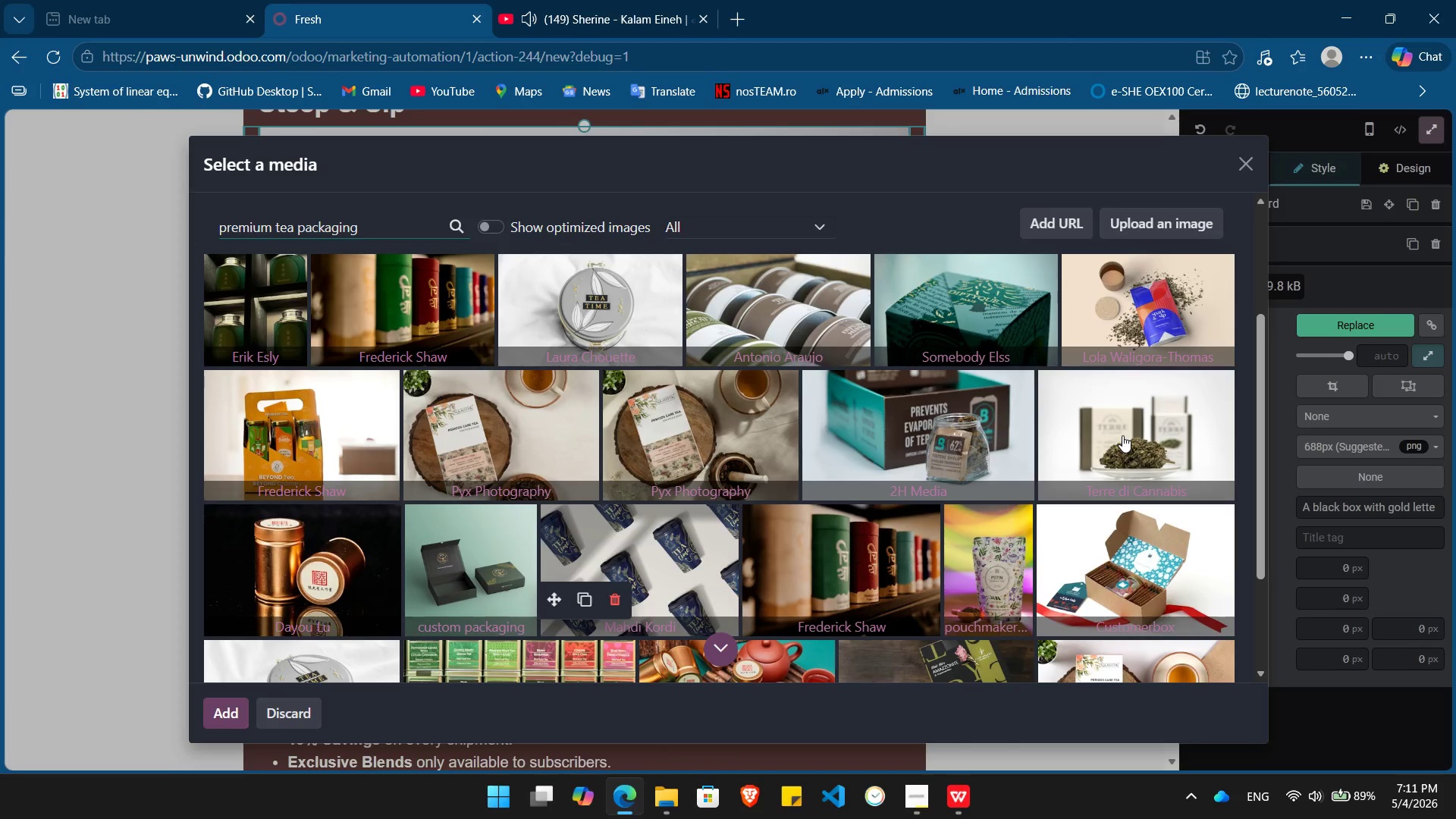 
mouse_move([695, 463])
 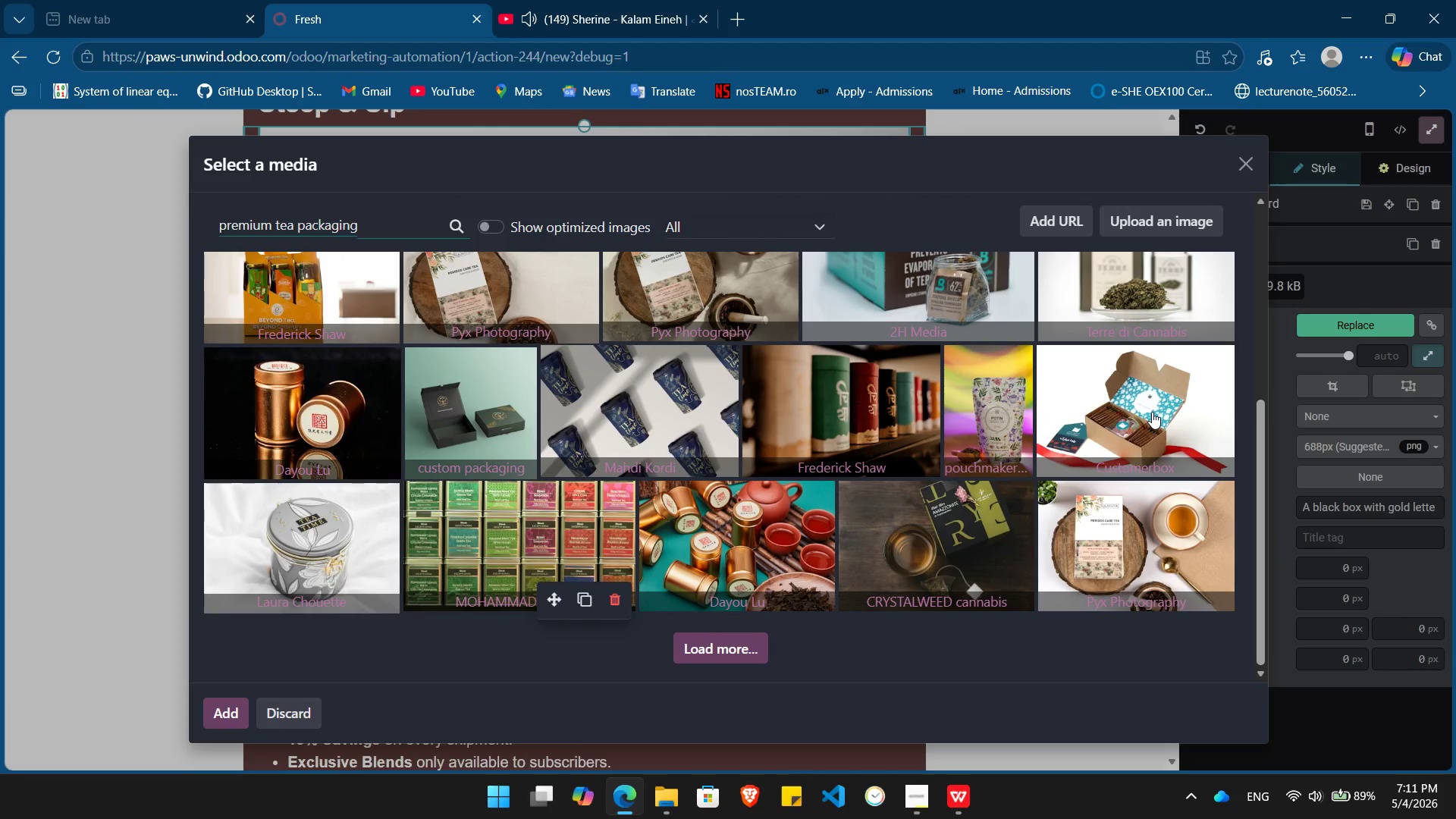 
left_click([1152, 412])
 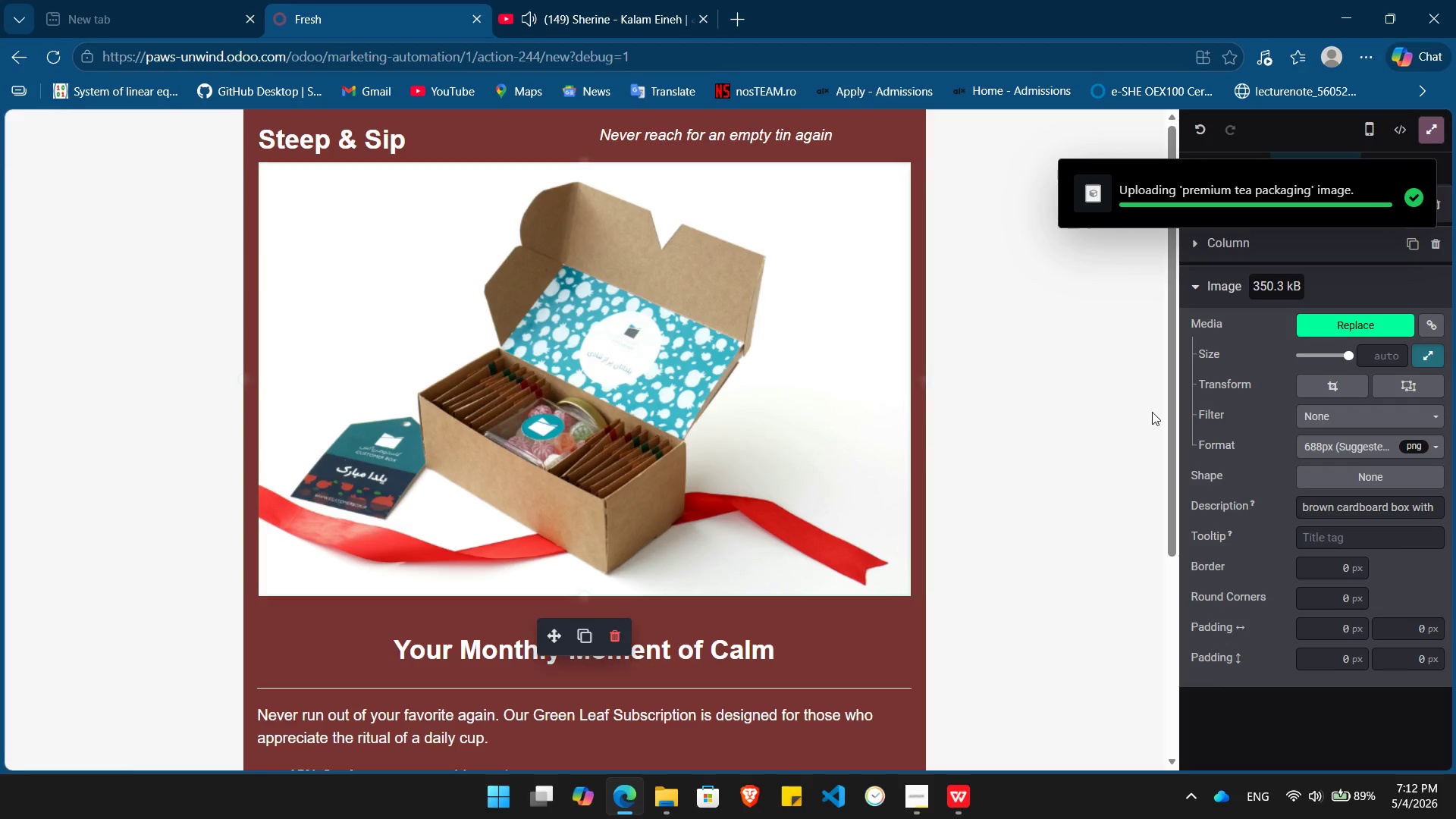 
wait(7.53)
 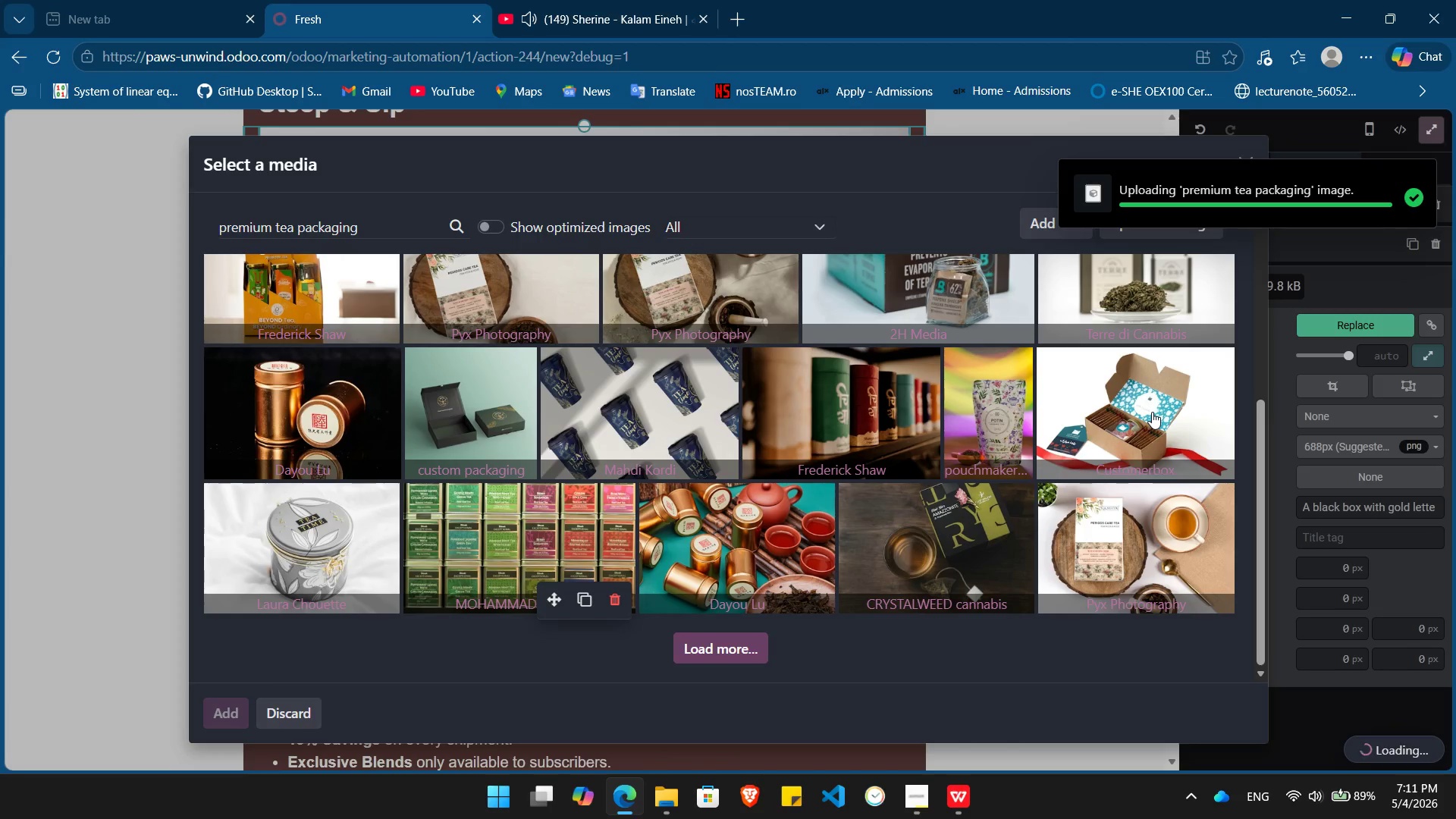 
left_click([1016, 407])
 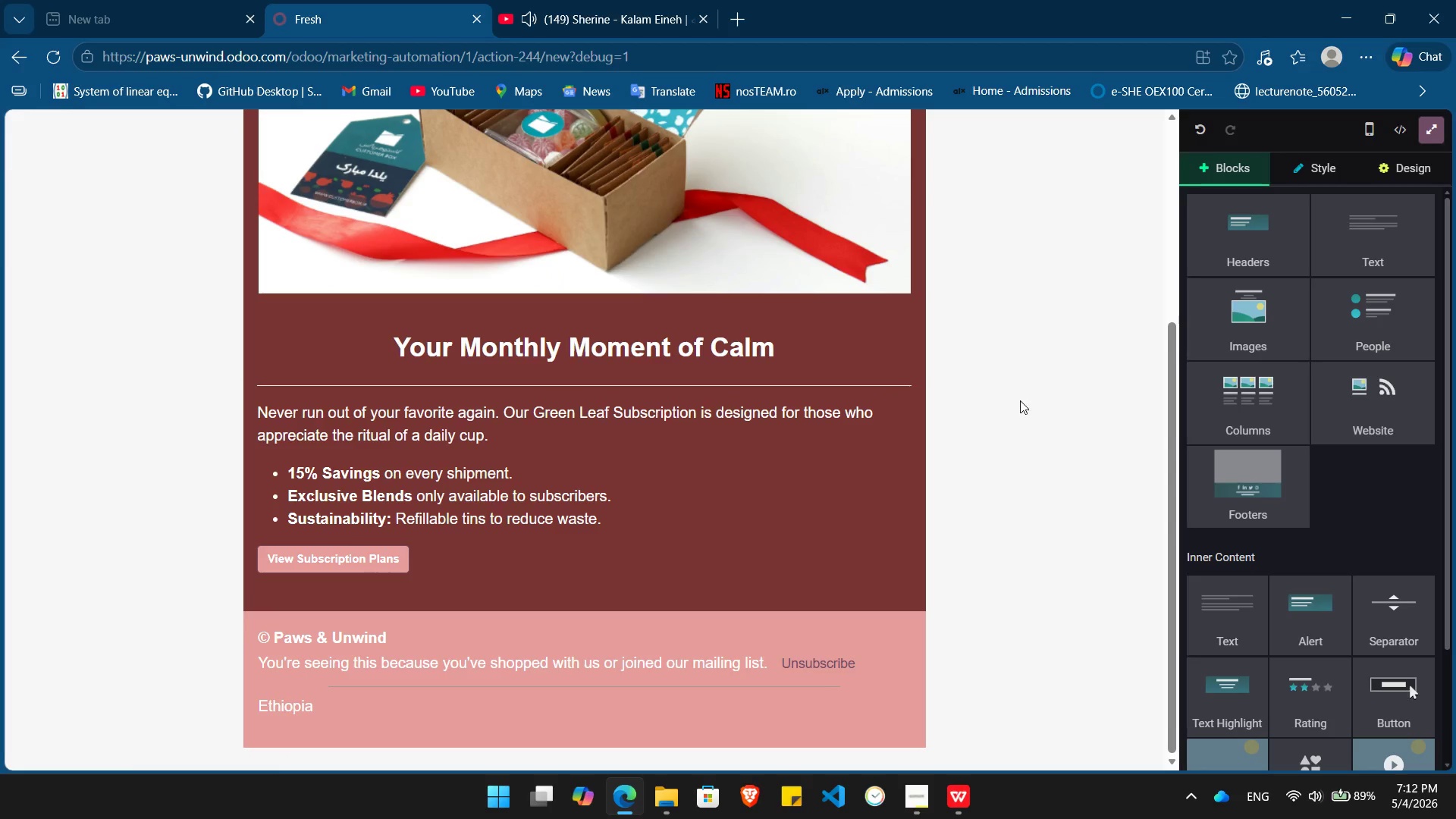 
wait(5.25)
 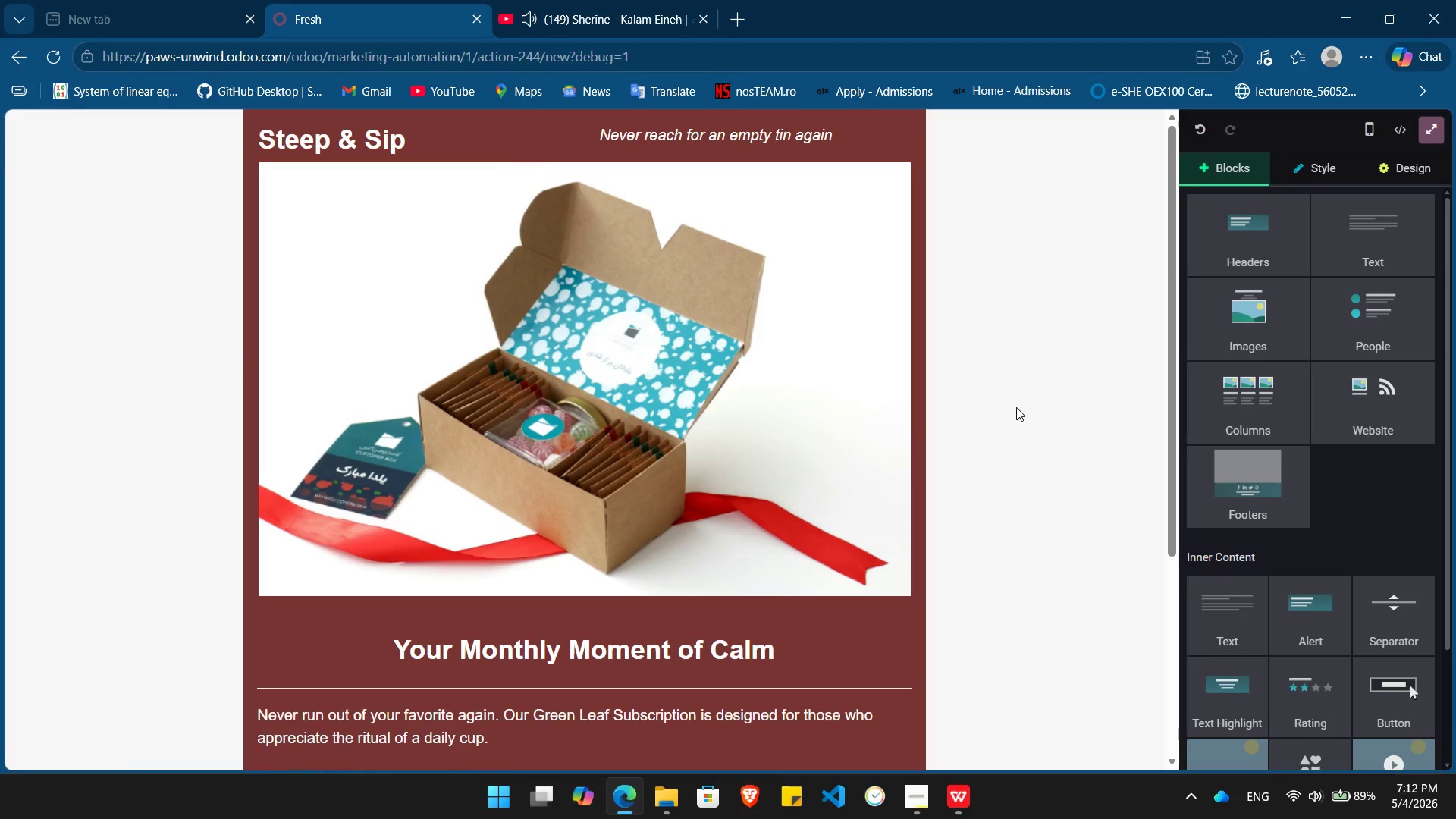 
left_click([1429, 126])
 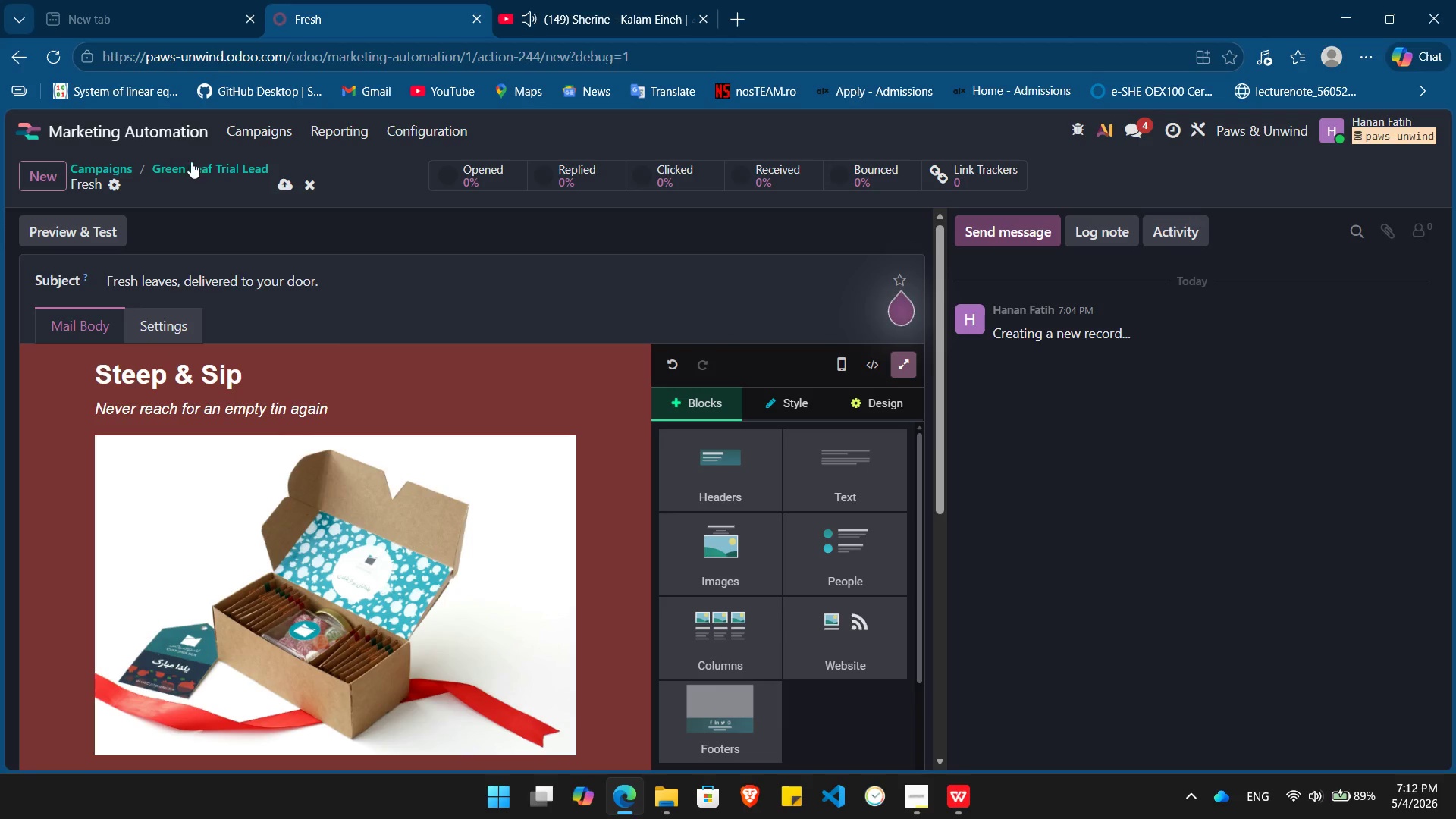 
left_click([199, 165])
 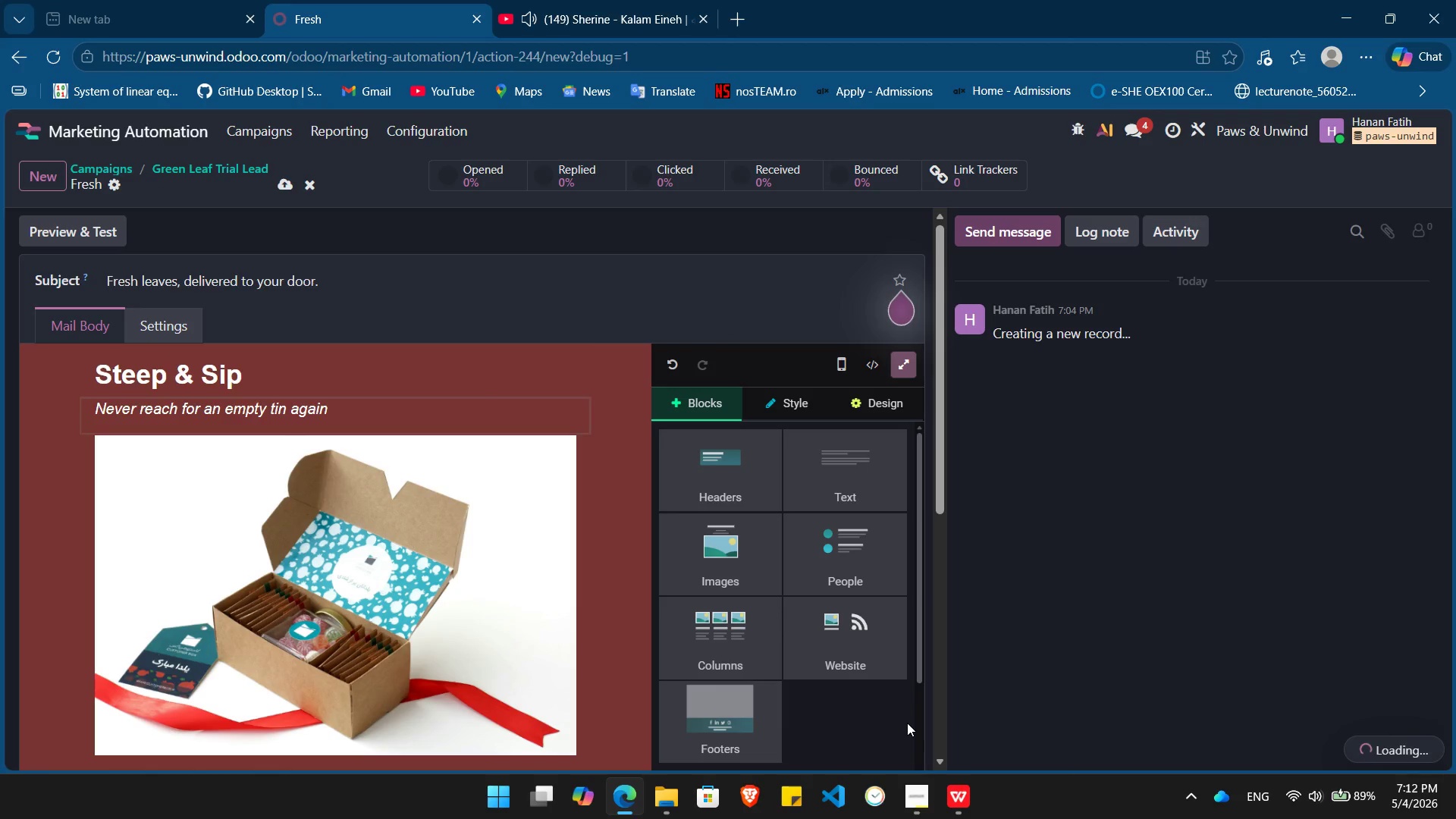 
left_click([909, 801])